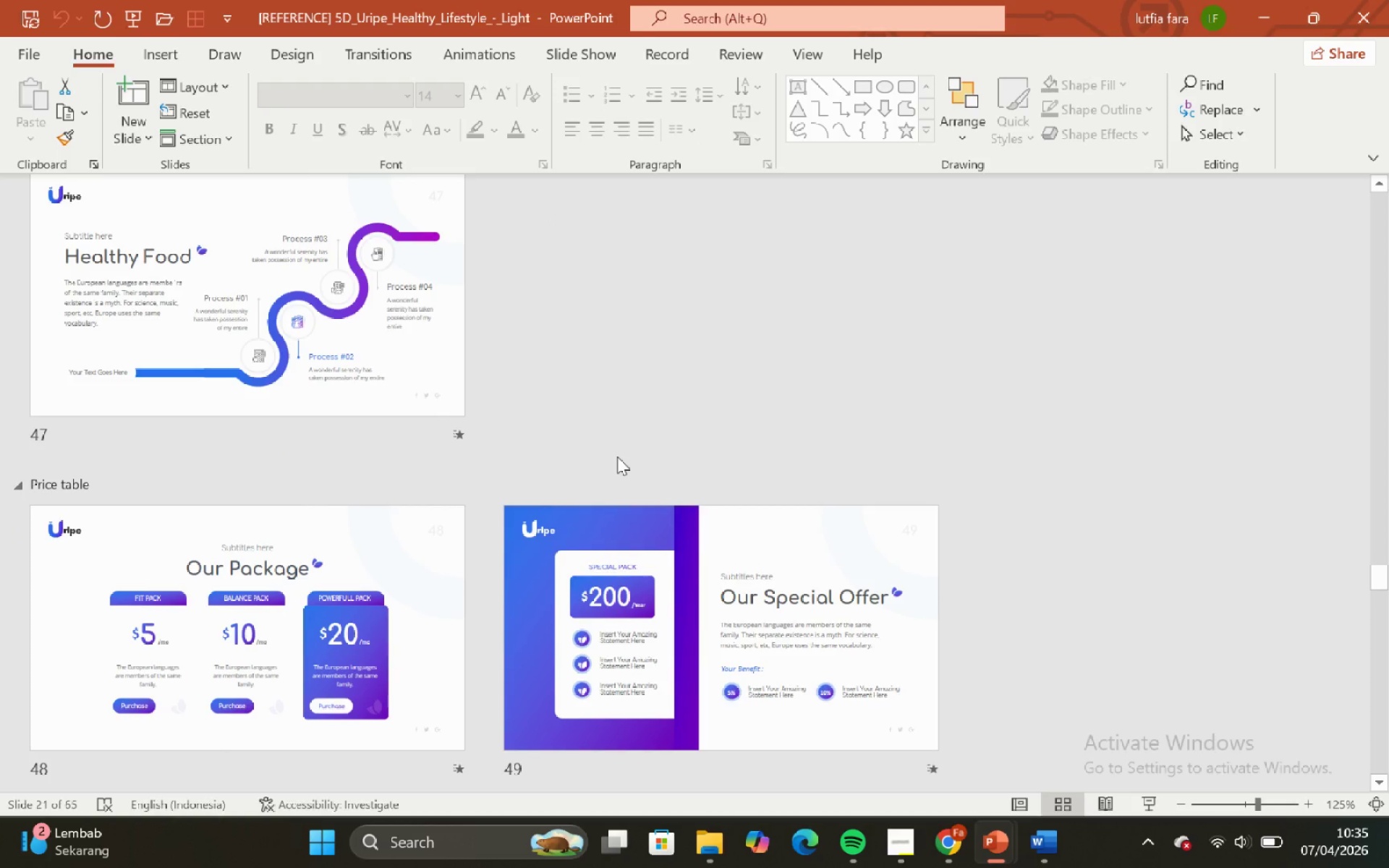 
scroll: coordinate [617, 456], scroll_direction: down, amount: 1.0
 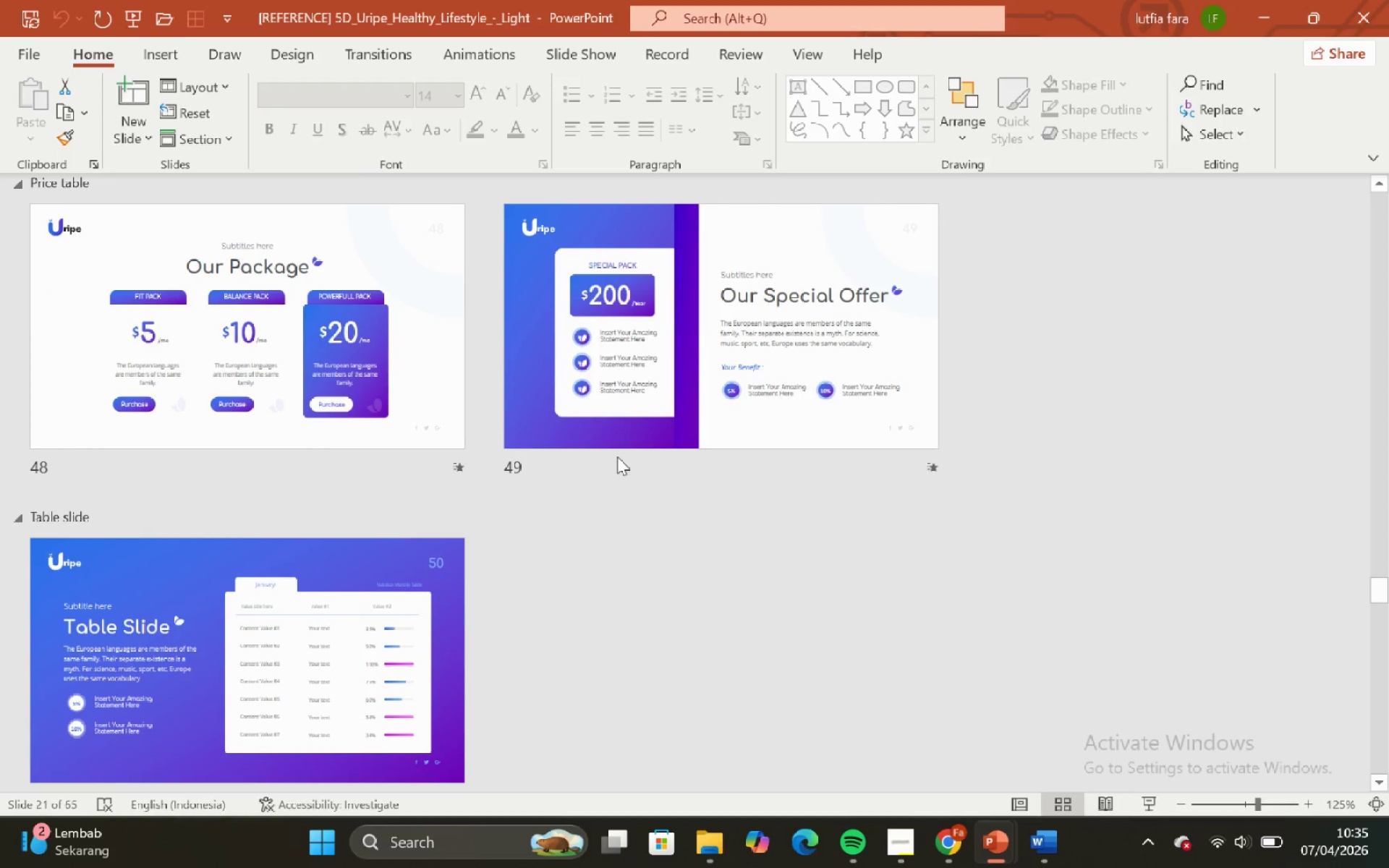 
scroll: coordinate [577, 455], scroll_direction: up, amount: 27.0
 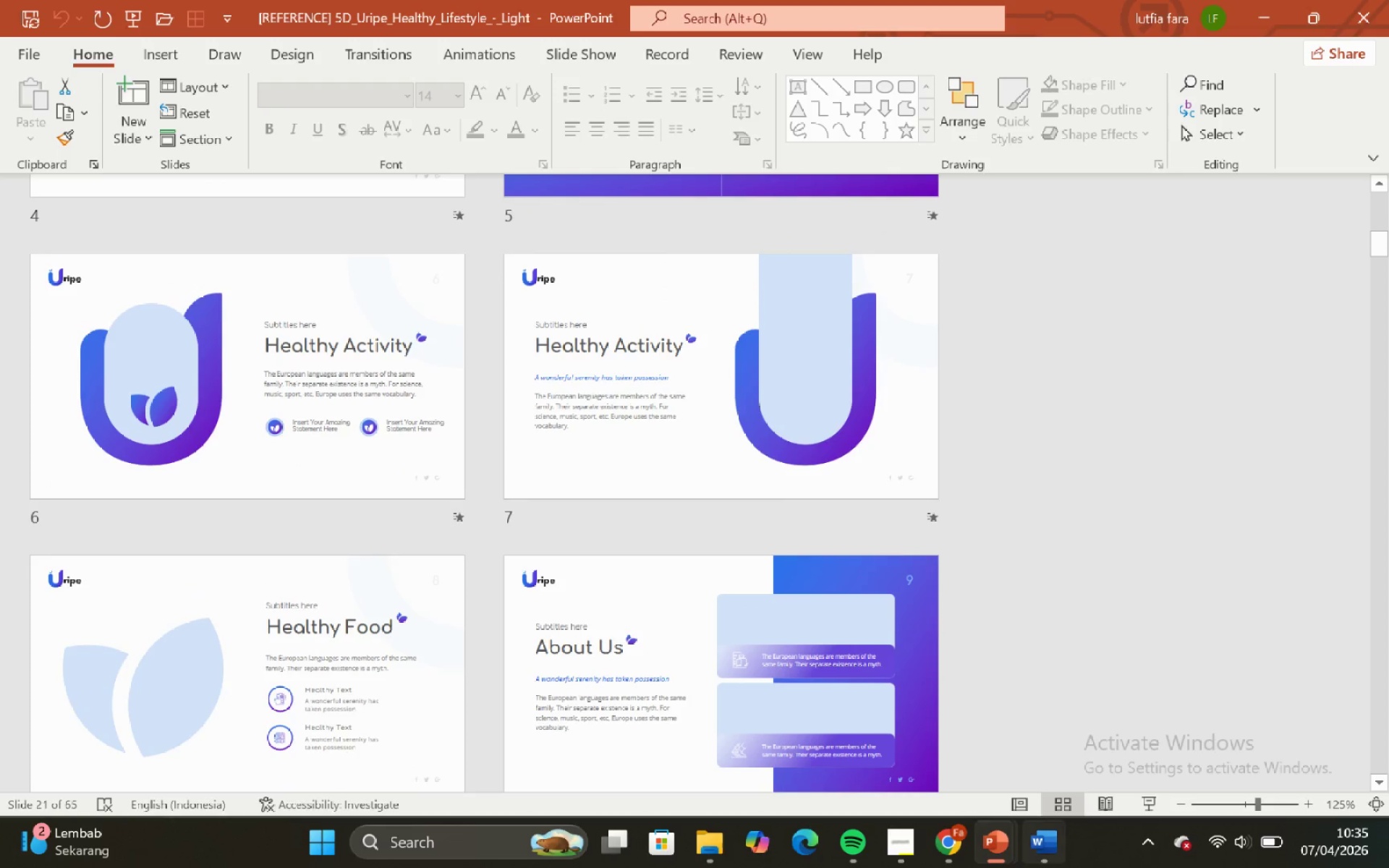 
left_click([1046, 867])
 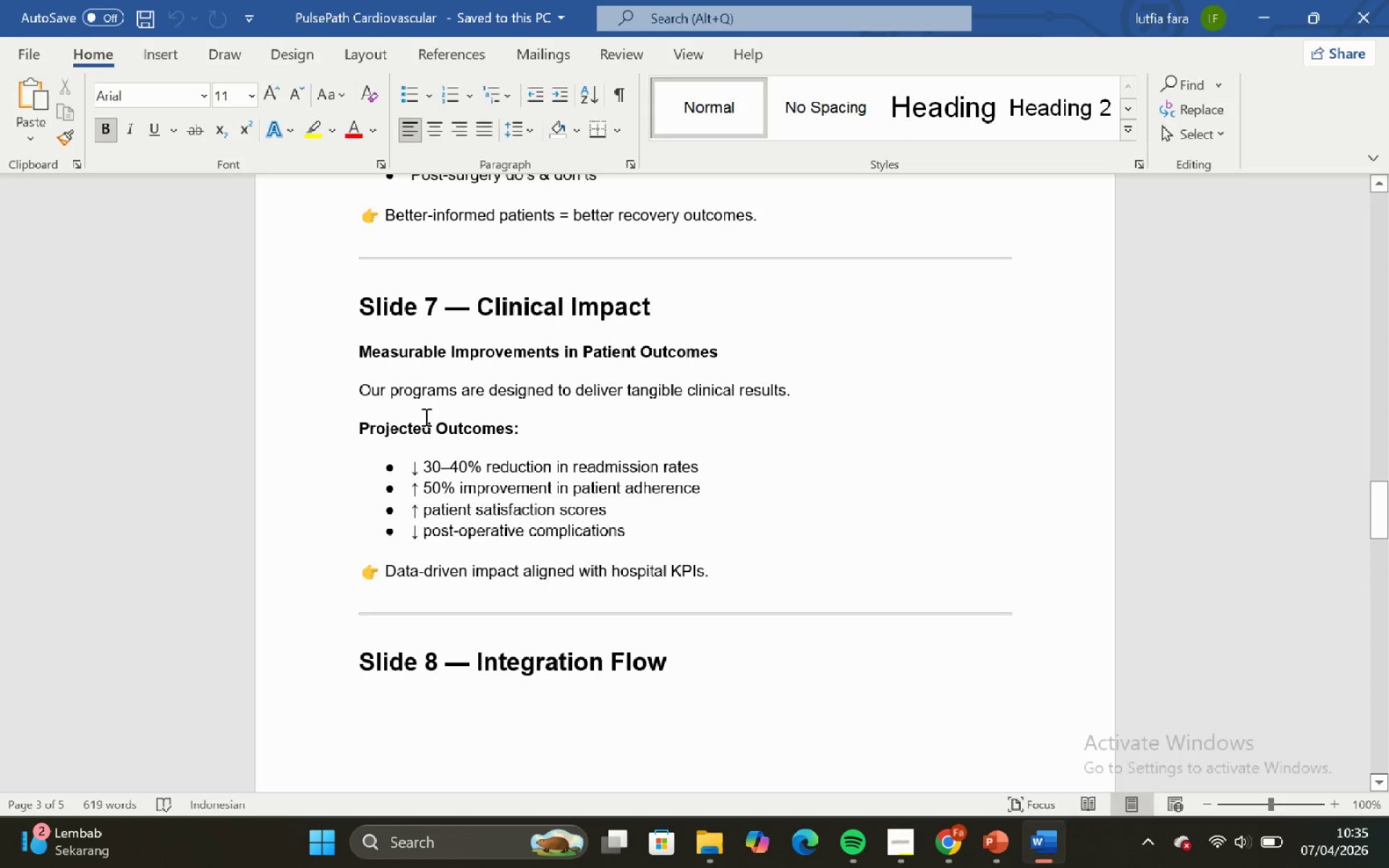 
scroll: coordinate [429, 408], scroll_direction: up, amount: 1.0
 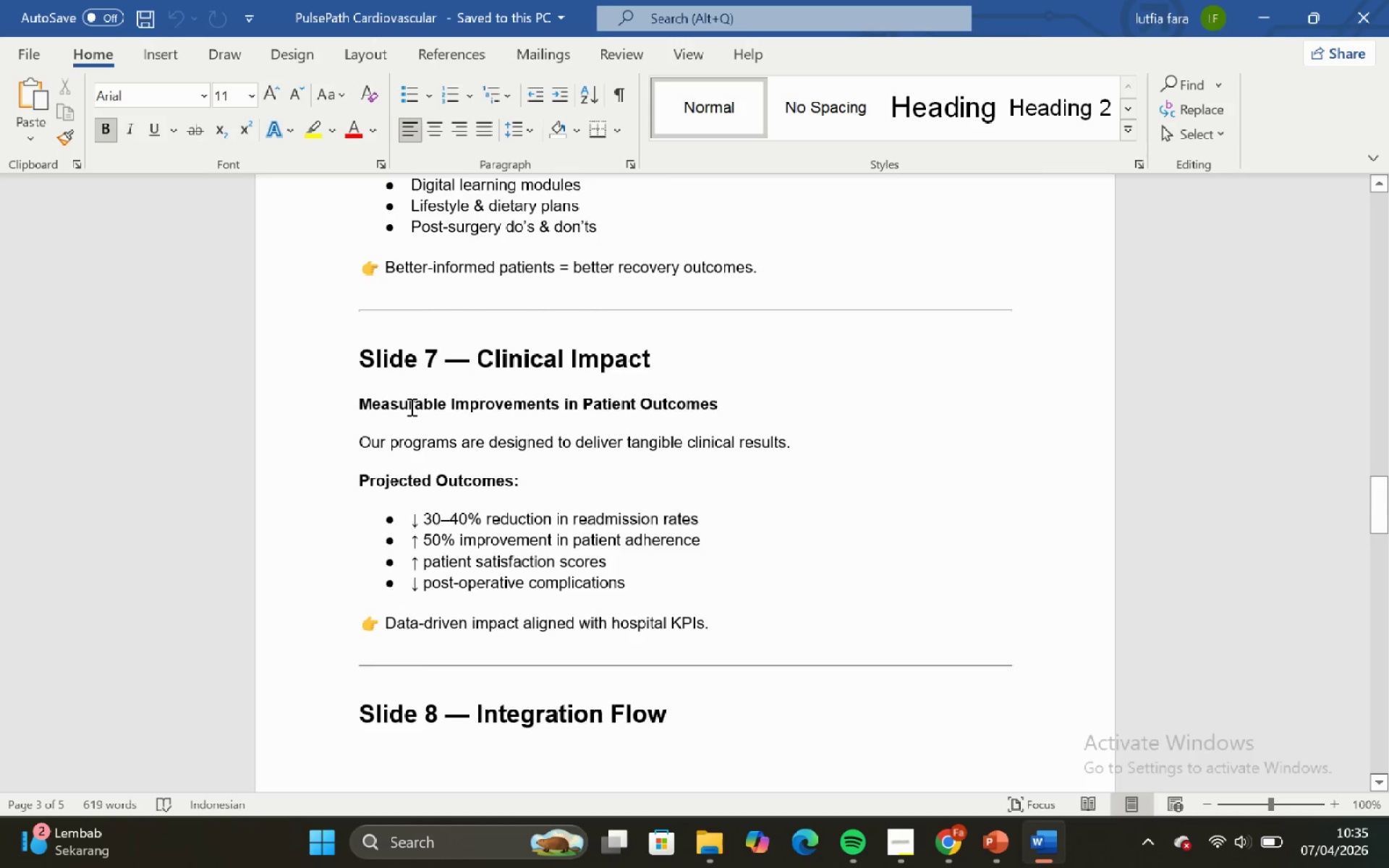 
scroll: coordinate [409, 407], scroll_direction: none, amount: 0.0
 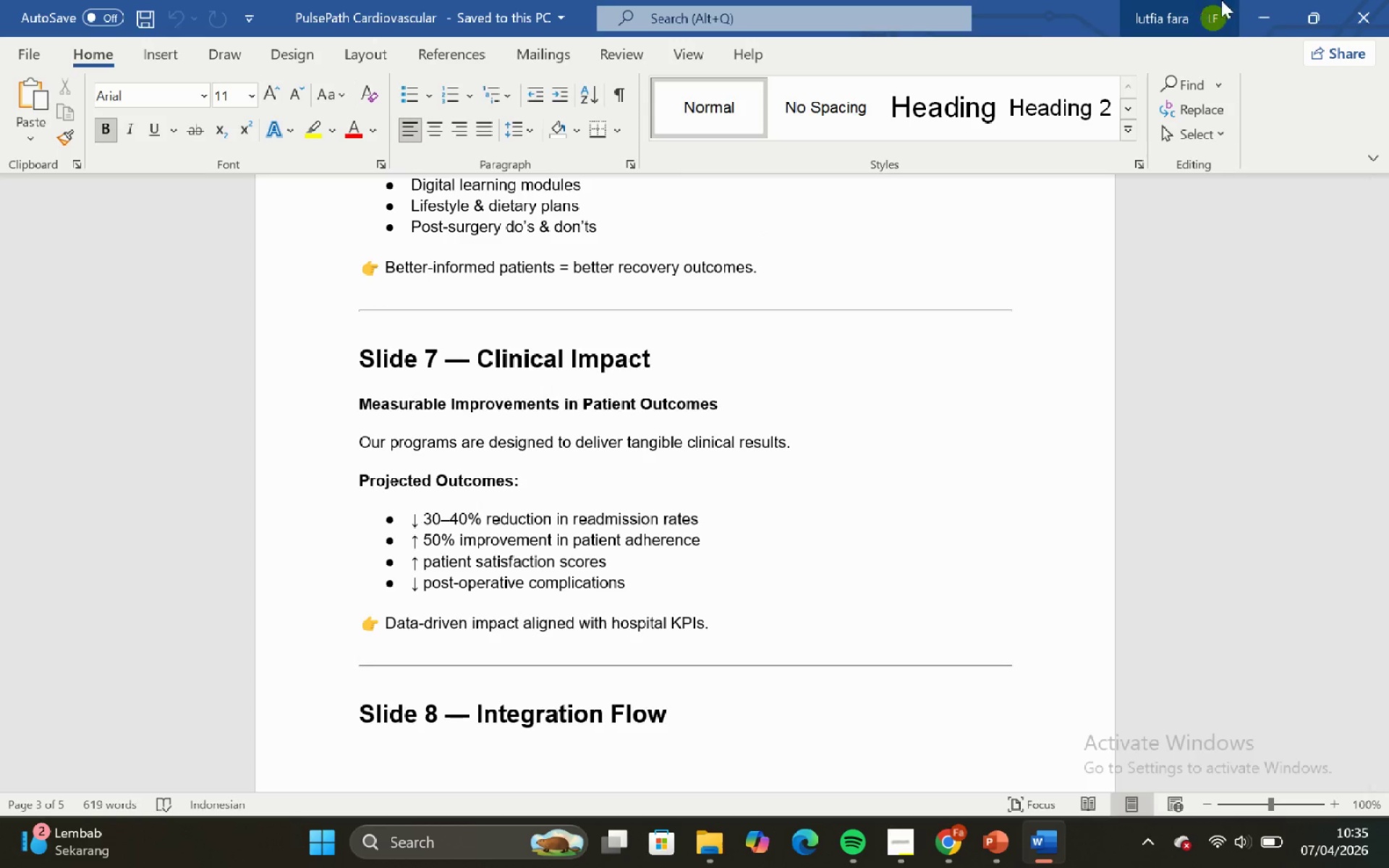 
left_click([1264, 0])
 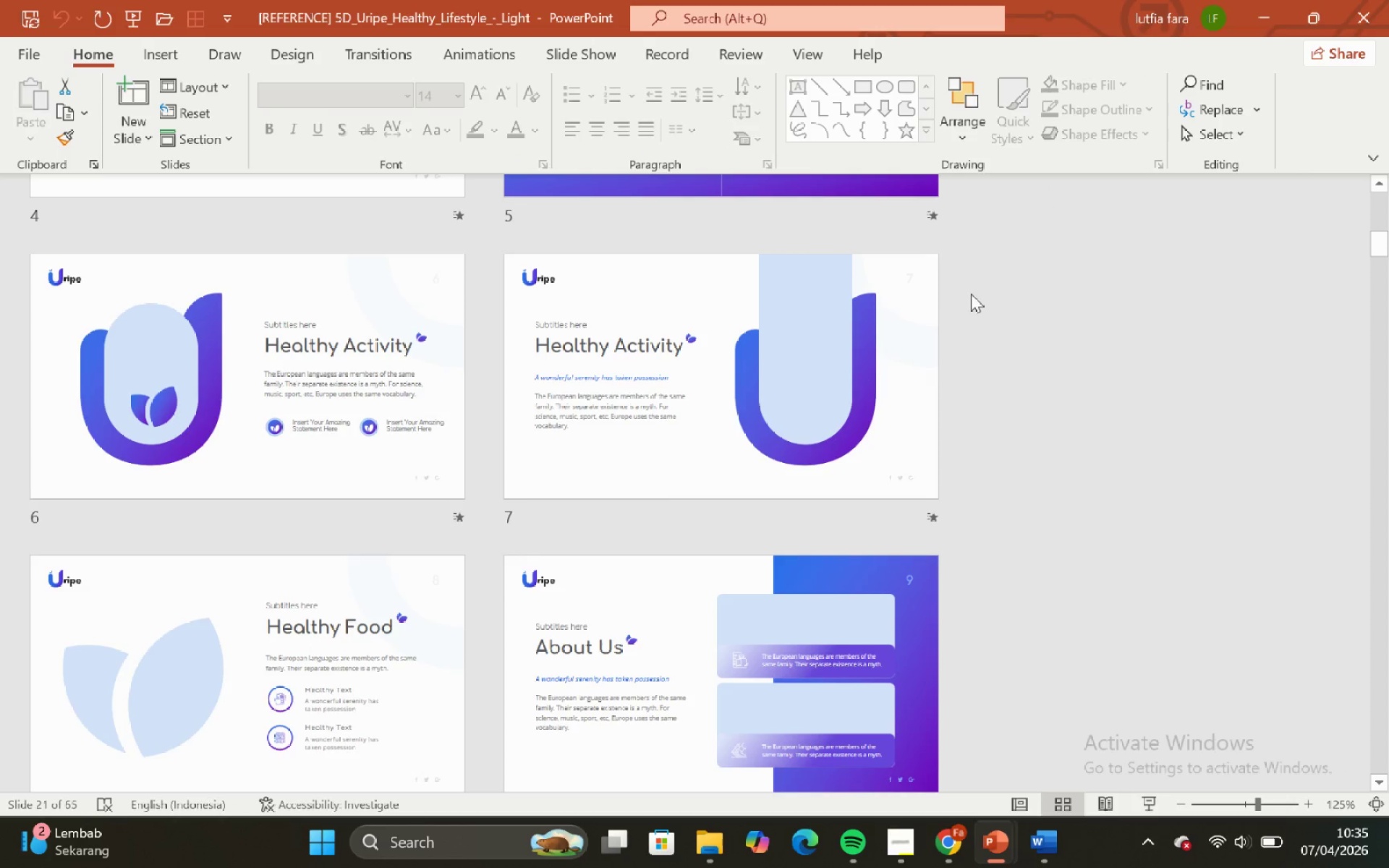 
scroll: coordinate [914, 367], scroll_direction: up, amount: 5.0
 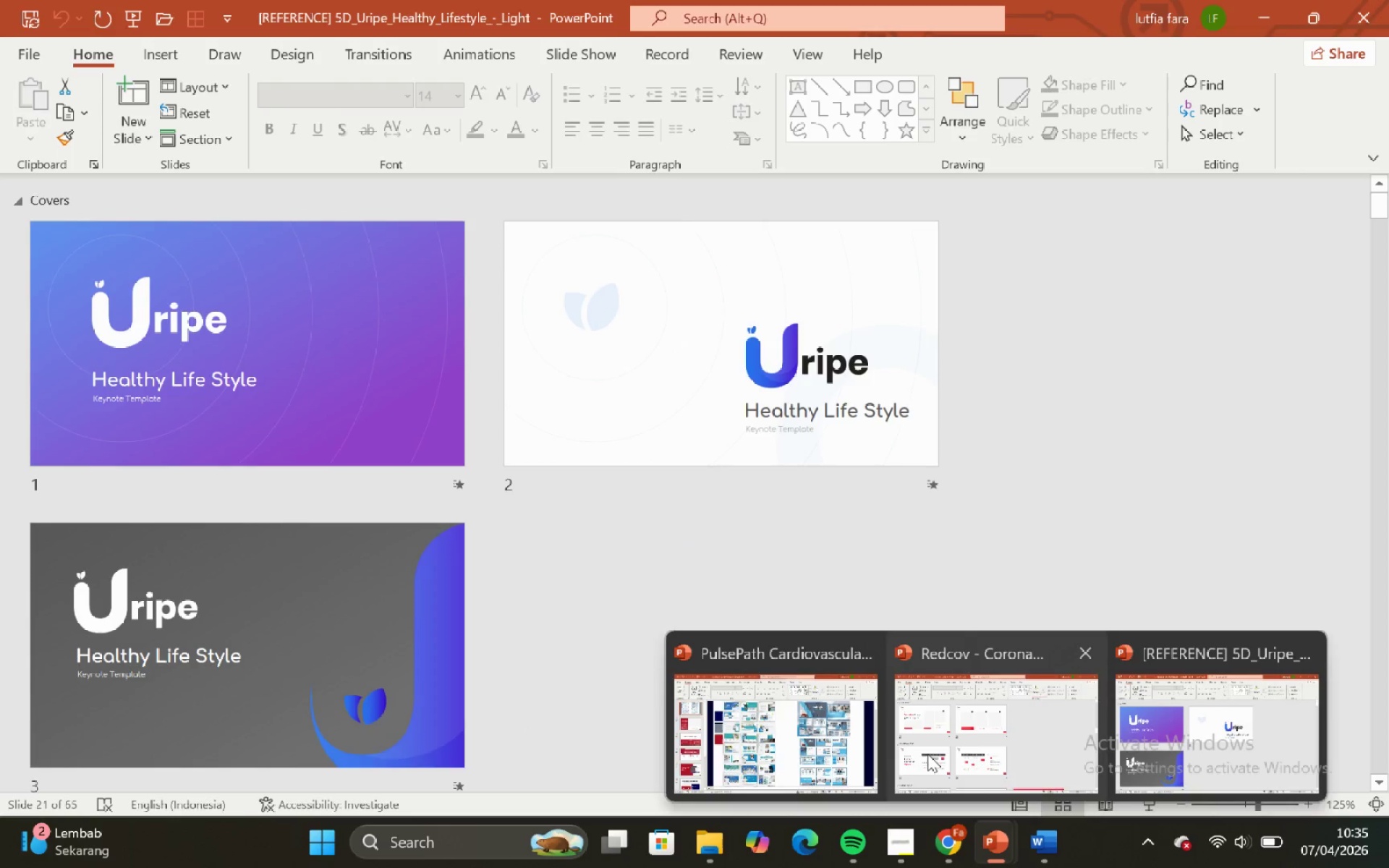 
left_click([924, 747])
 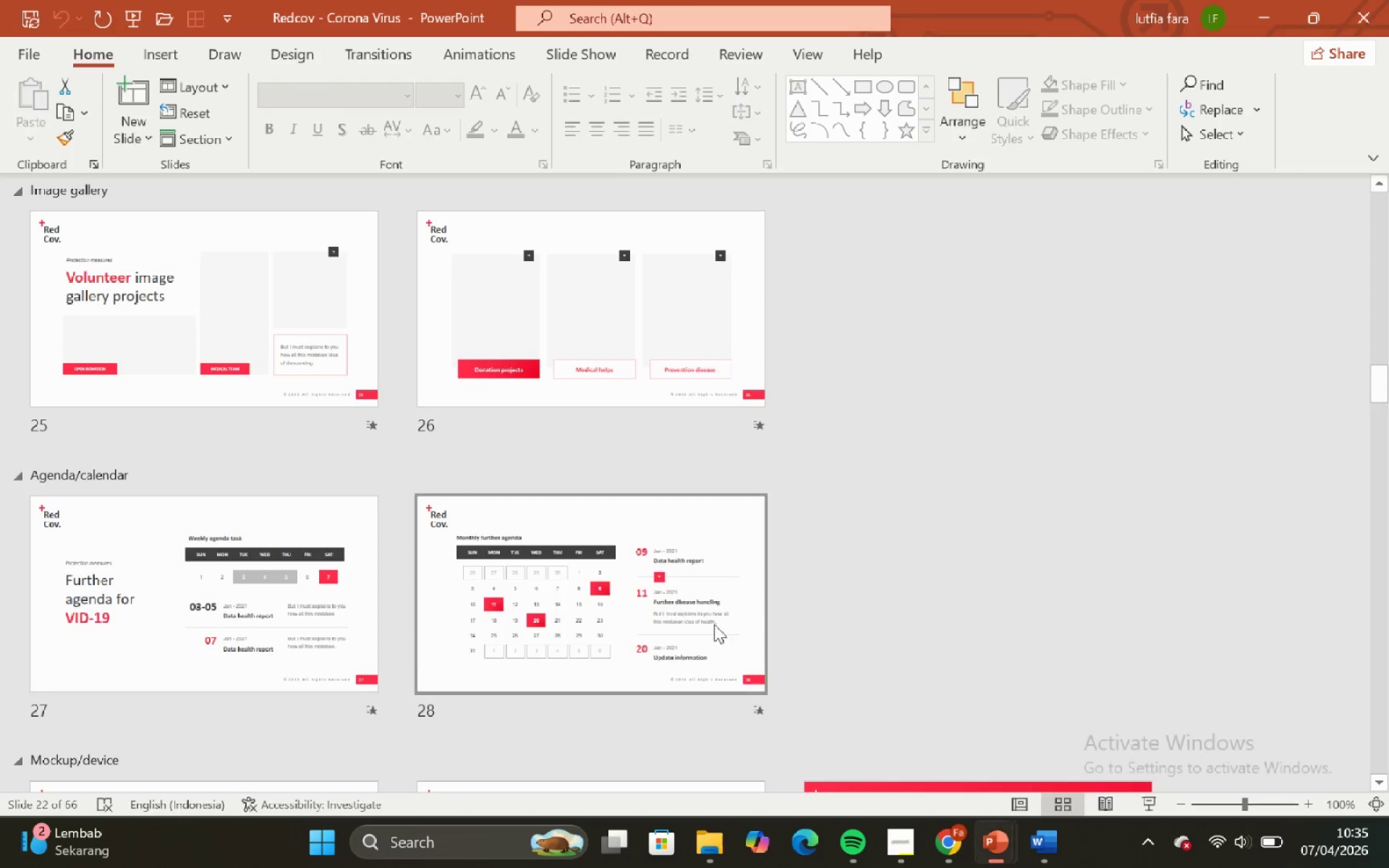 
scroll: coordinate [636, 566], scroll_direction: up, amount: 17.0
 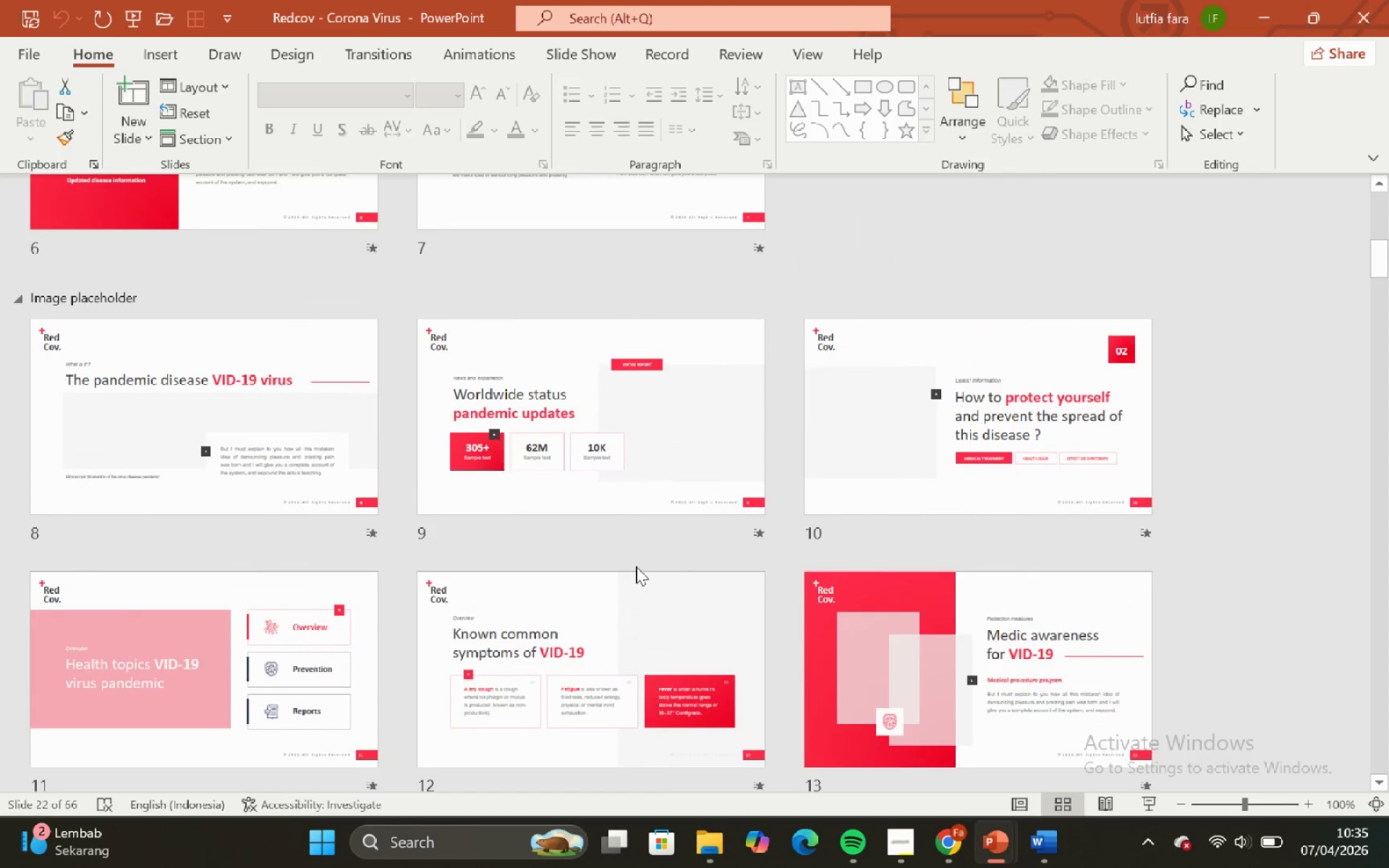 
scroll: coordinate [636, 566], scroll_direction: down, amount: 5.0
 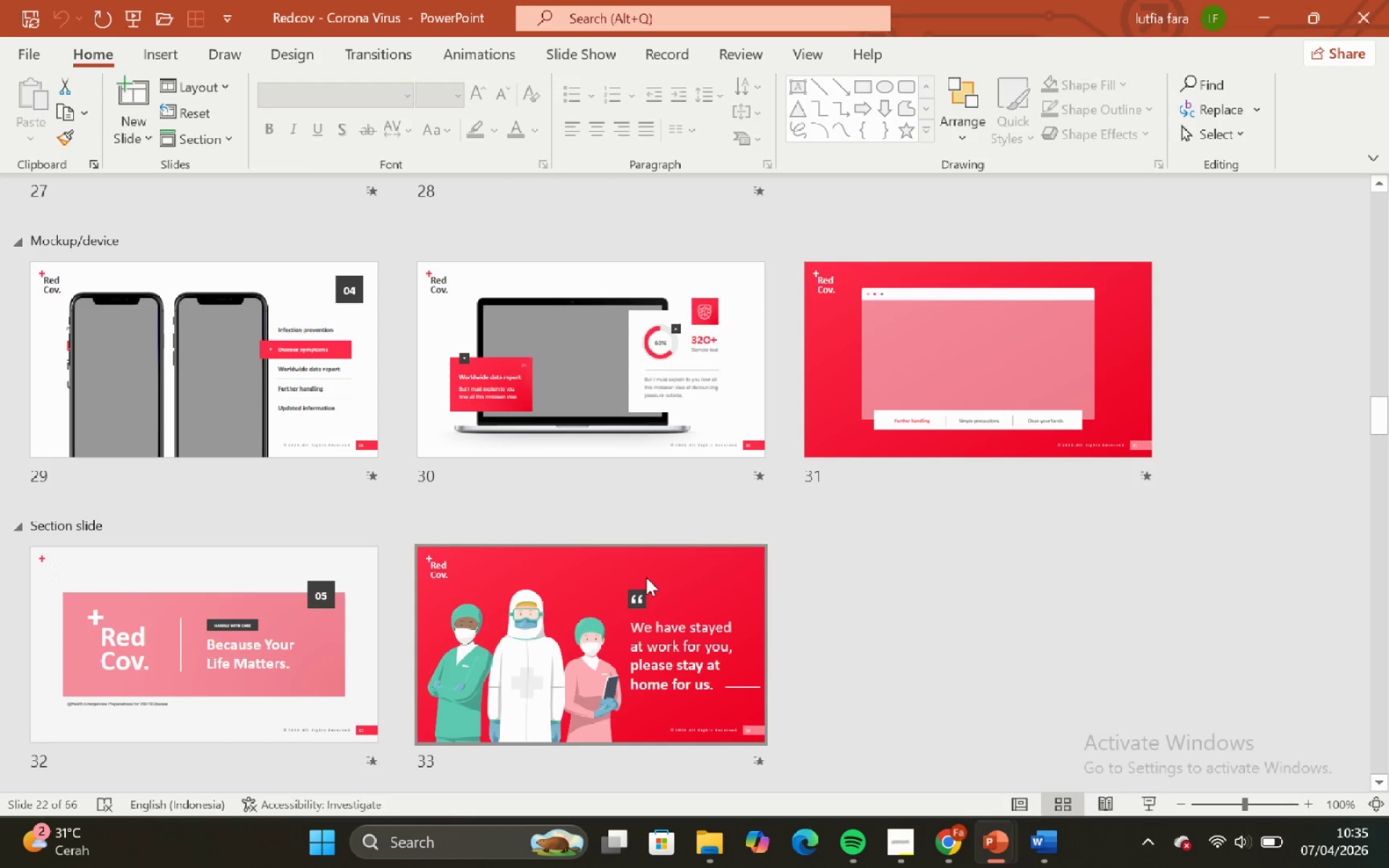 
scroll: coordinate [661, 581], scroll_direction: down, amount: 3.0
 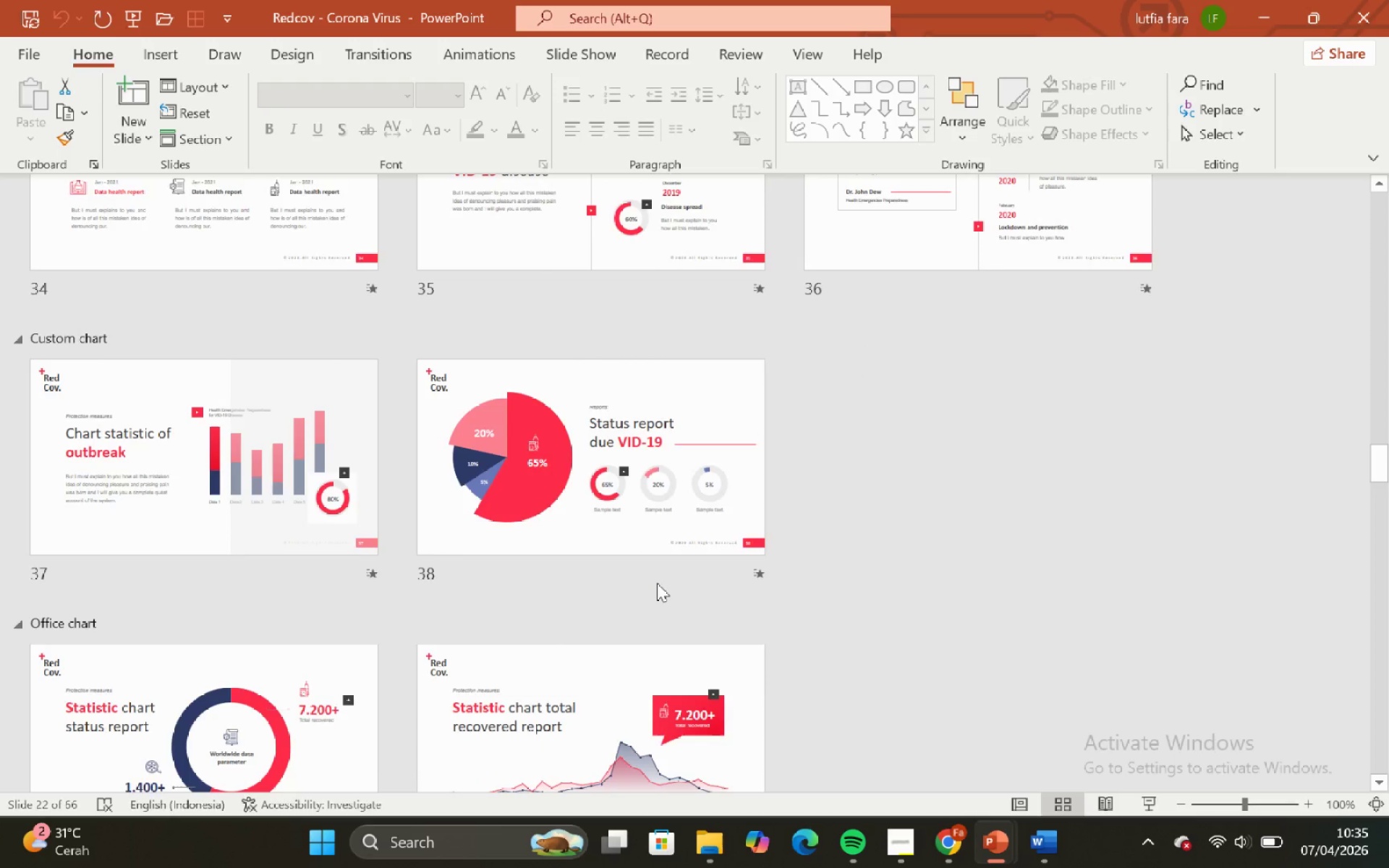 
scroll: coordinate [657, 583], scroll_direction: none, amount: 0.0
 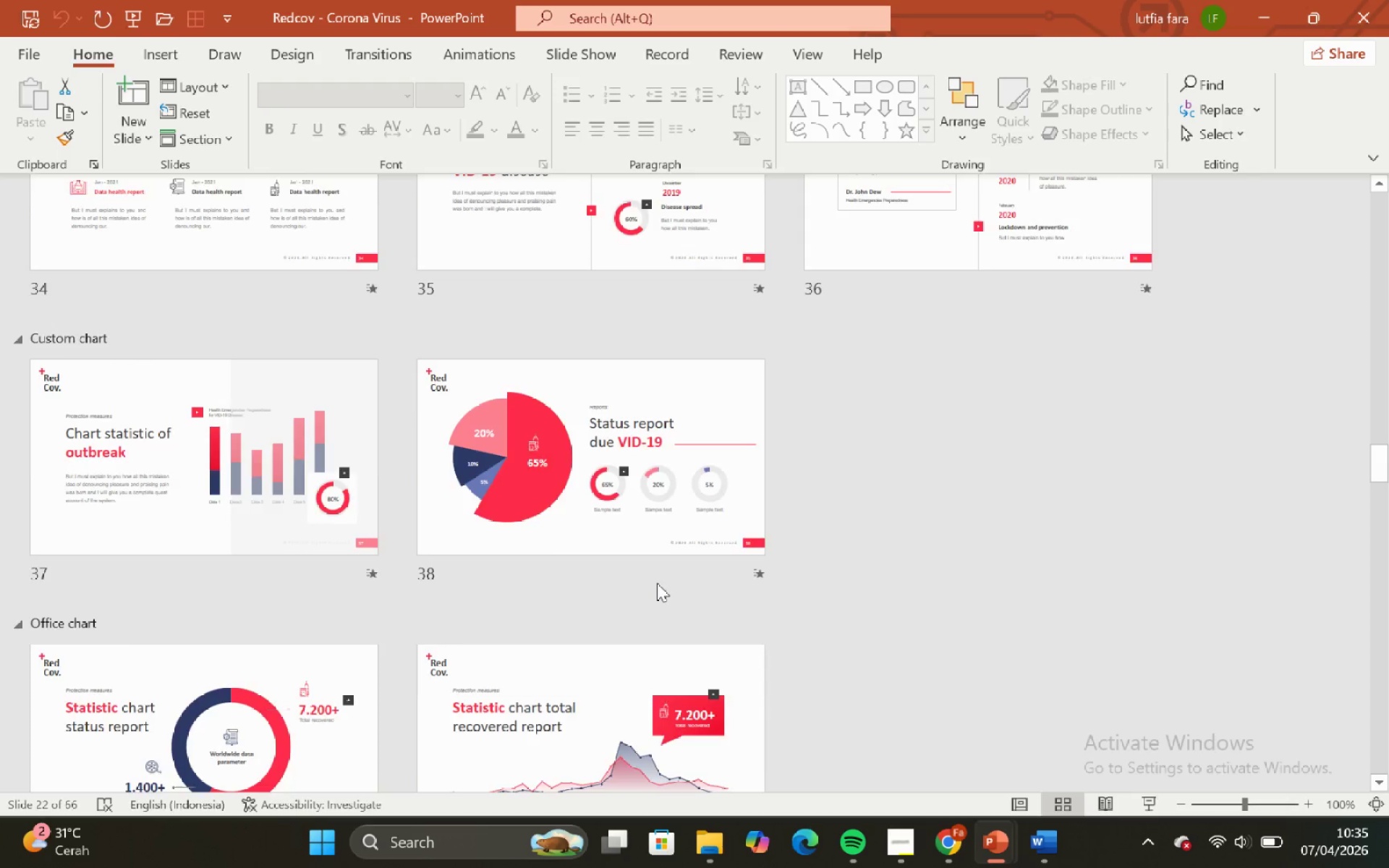 
scroll: coordinate [645, 603], scroll_direction: down, amount: 10.0
 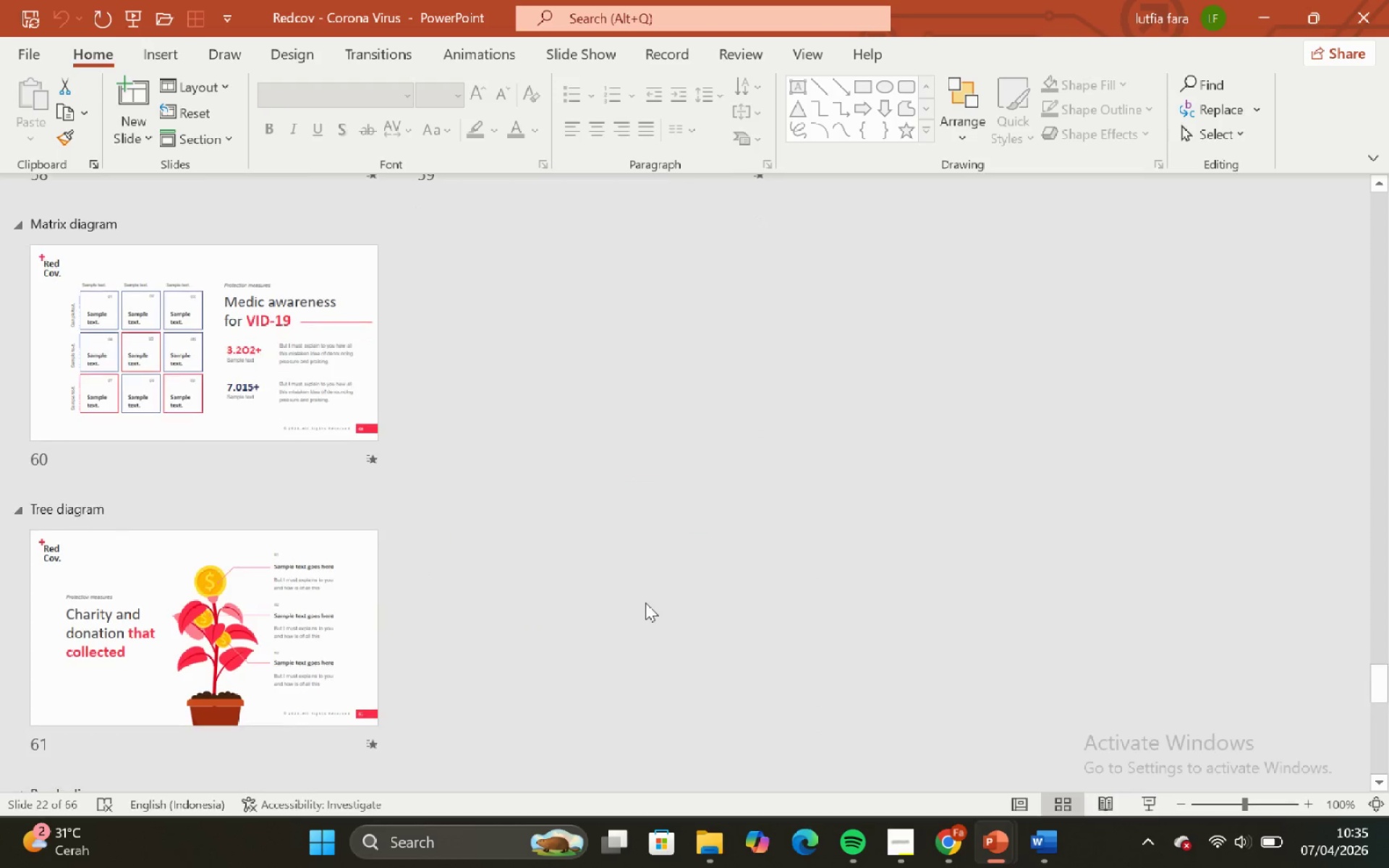 
scroll: coordinate [603, 607], scroll_direction: up, amount: 22.0
 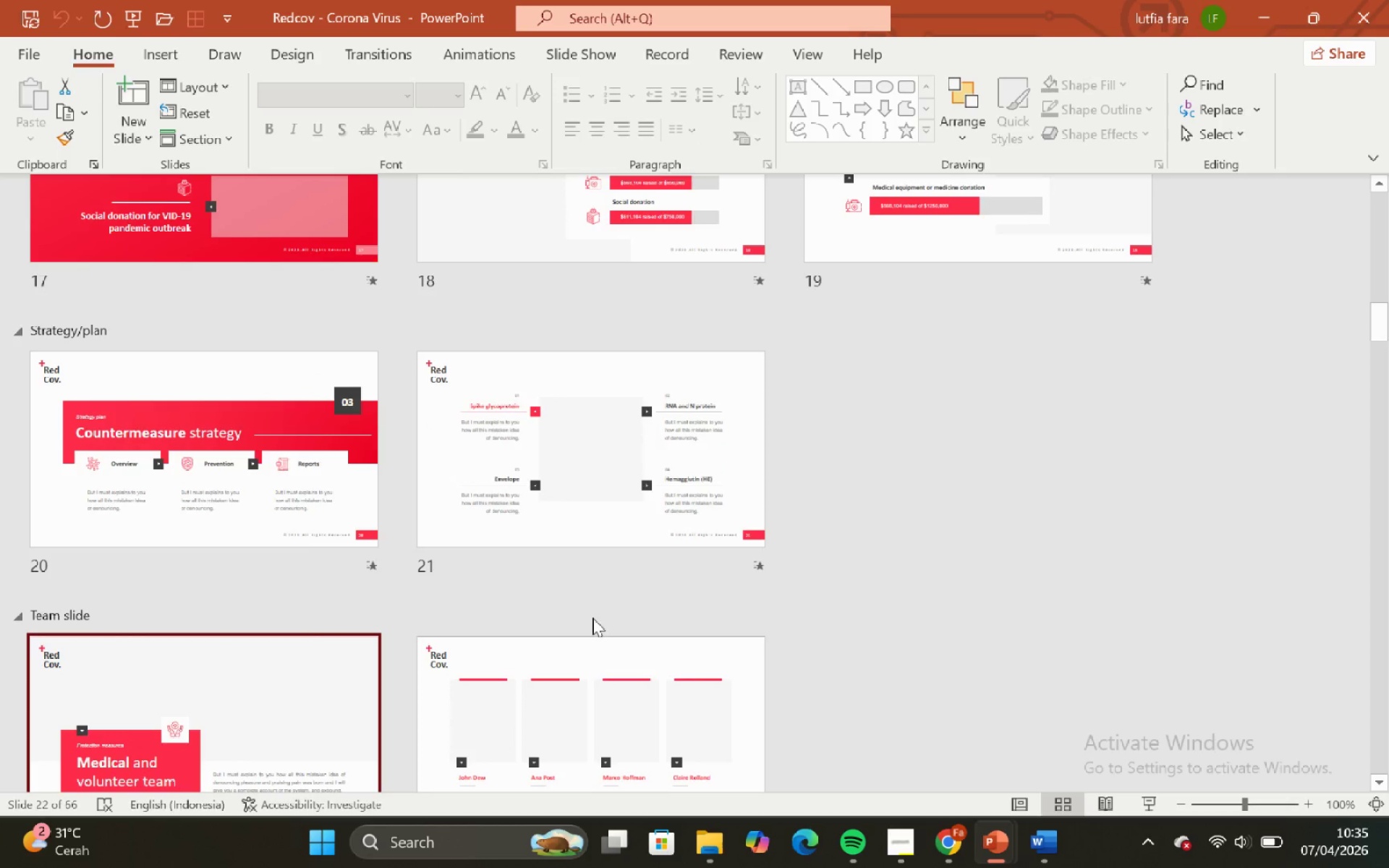 
scroll: coordinate [665, 626], scroll_direction: up, amount: 4.0
 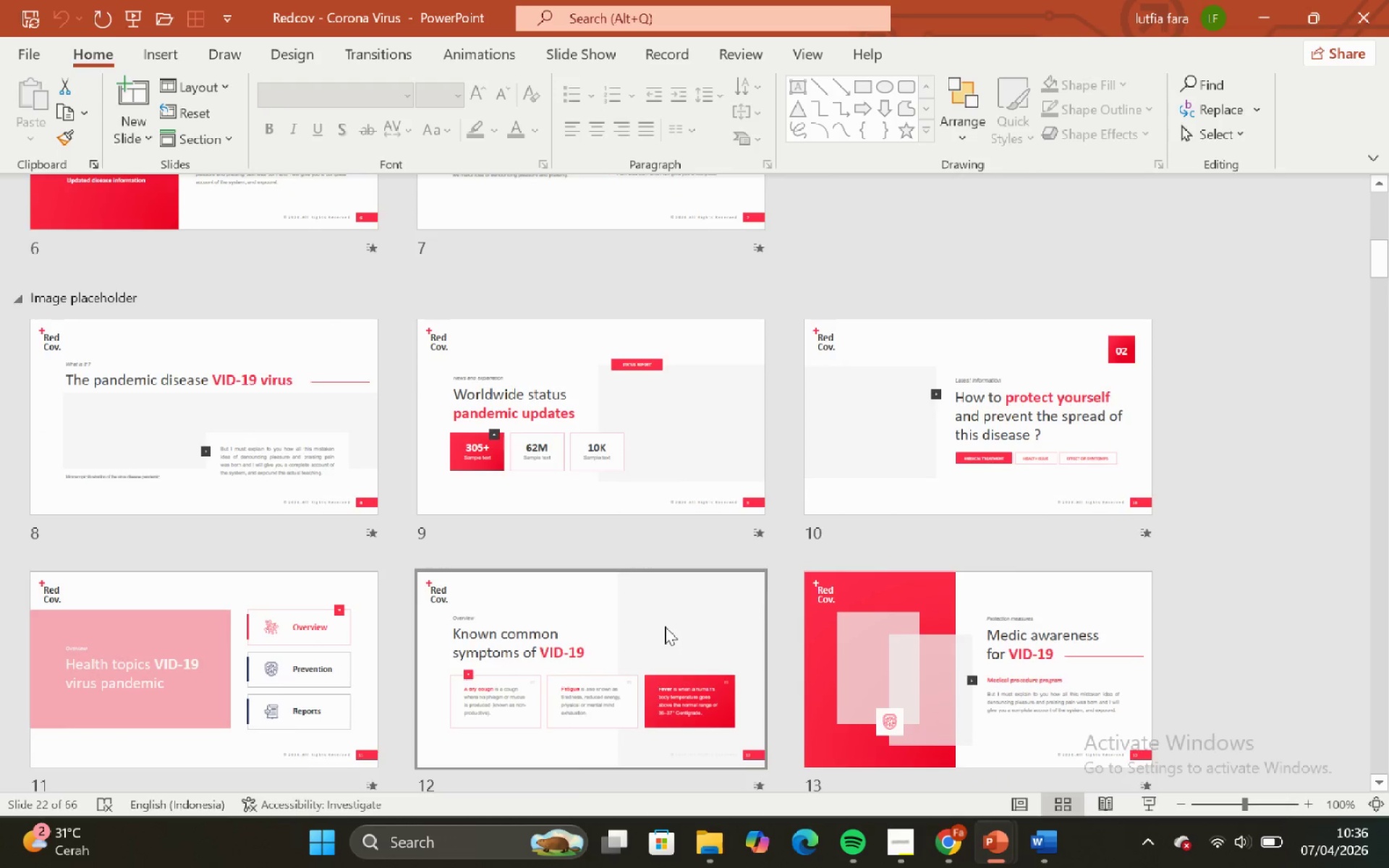 
scroll: coordinate [665, 626], scroll_direction: none, amount: 0.0
 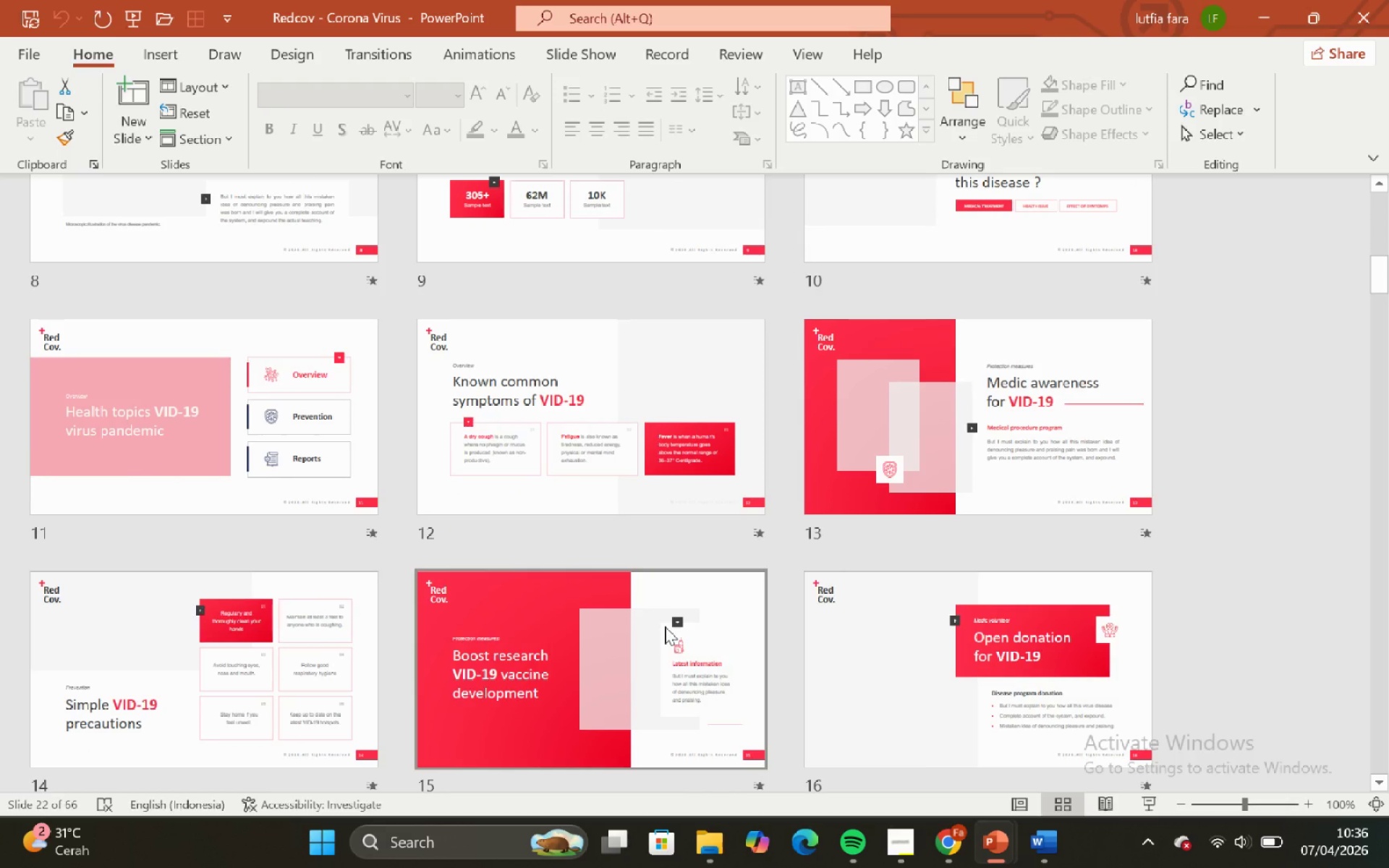 
scroll: coordinate [665, 626], scroll_direction: down, amount: 1.0
 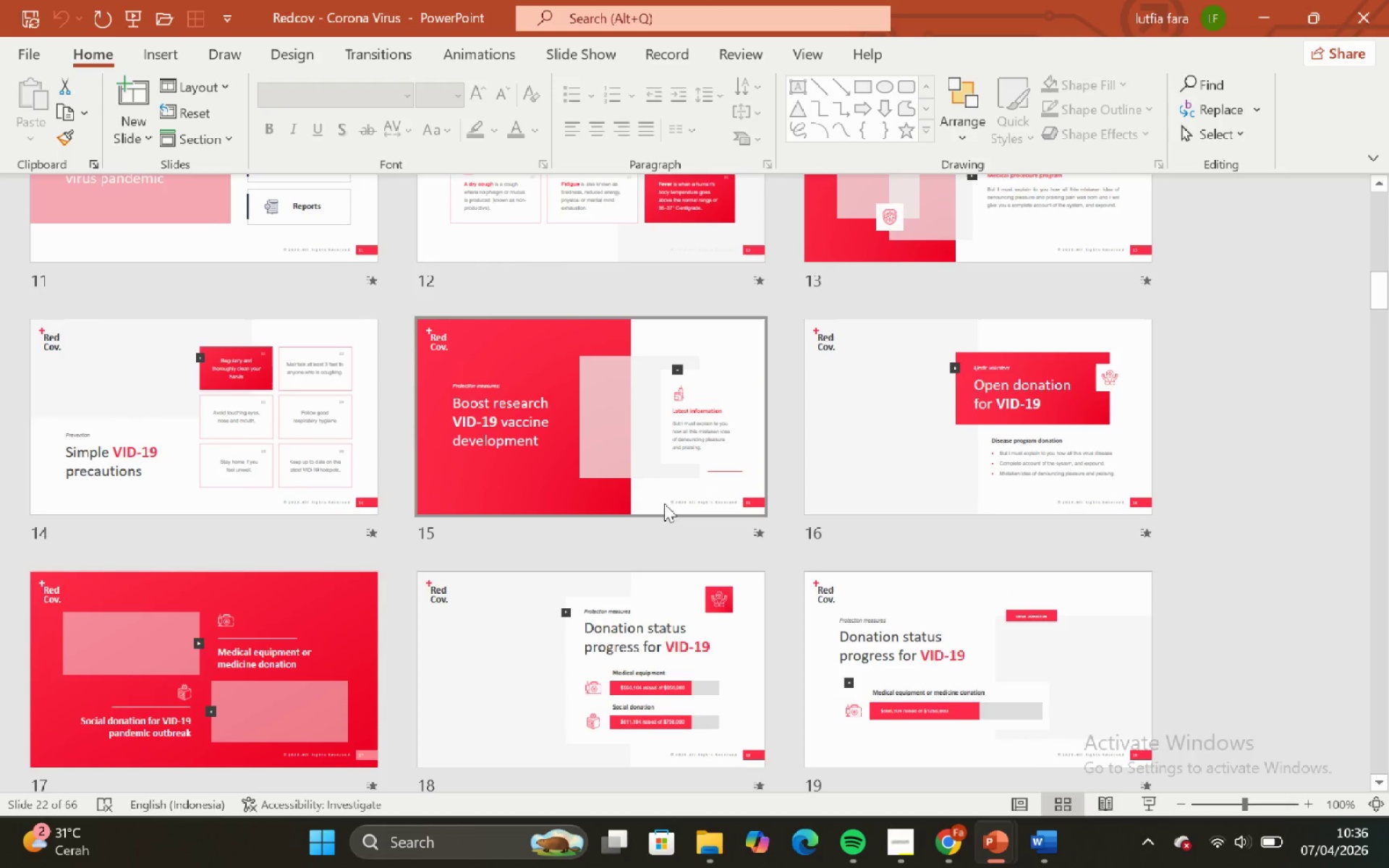 
scroll: coordinate [648, 469], scroll_direction: up, amount: 4.0
 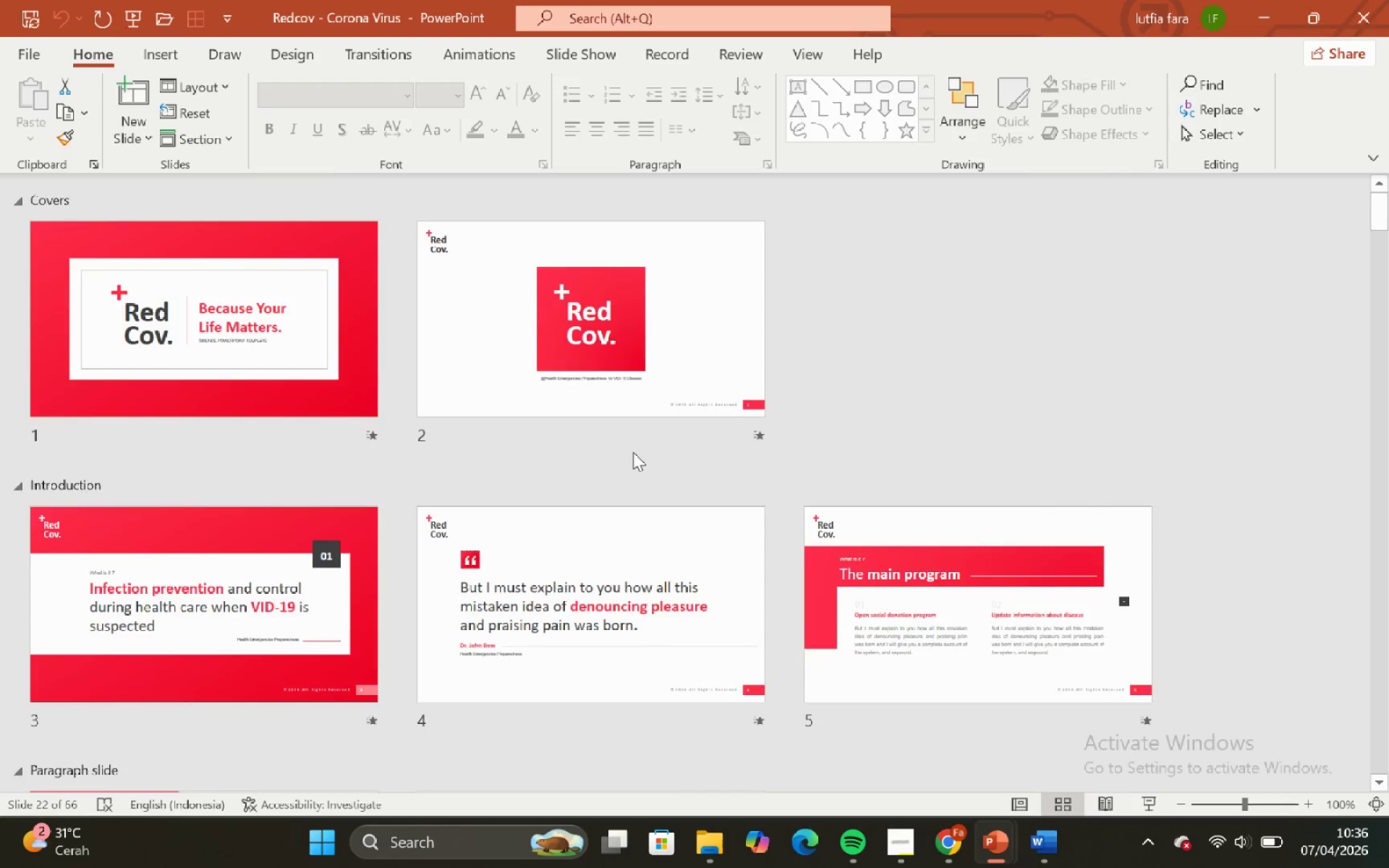 
scroll: coordinate [633, 452], scroll_direction: none, amount: 0.0
 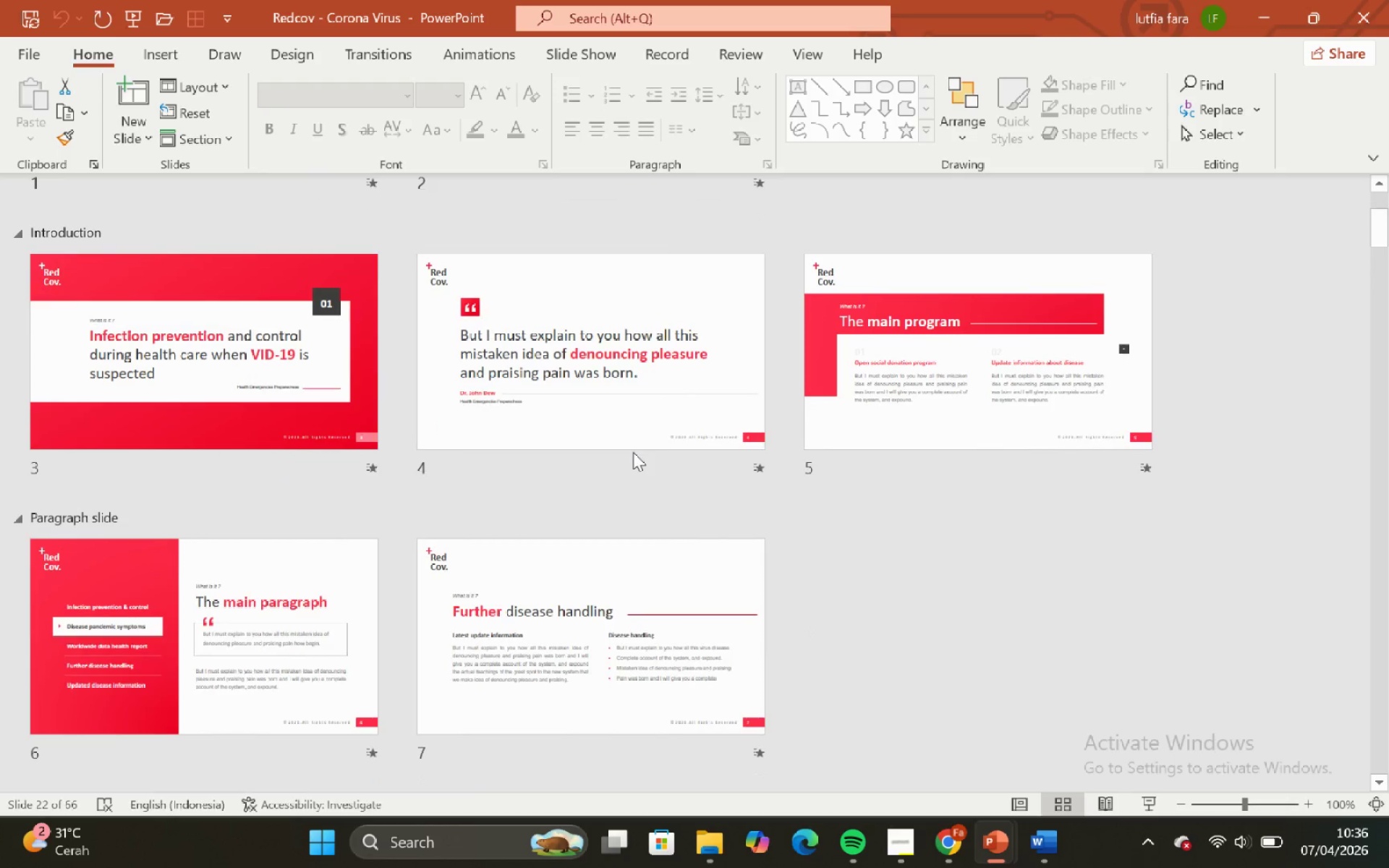 
scroll: coordinate [619, 550], scroll_direction: down, amount: 3.0
 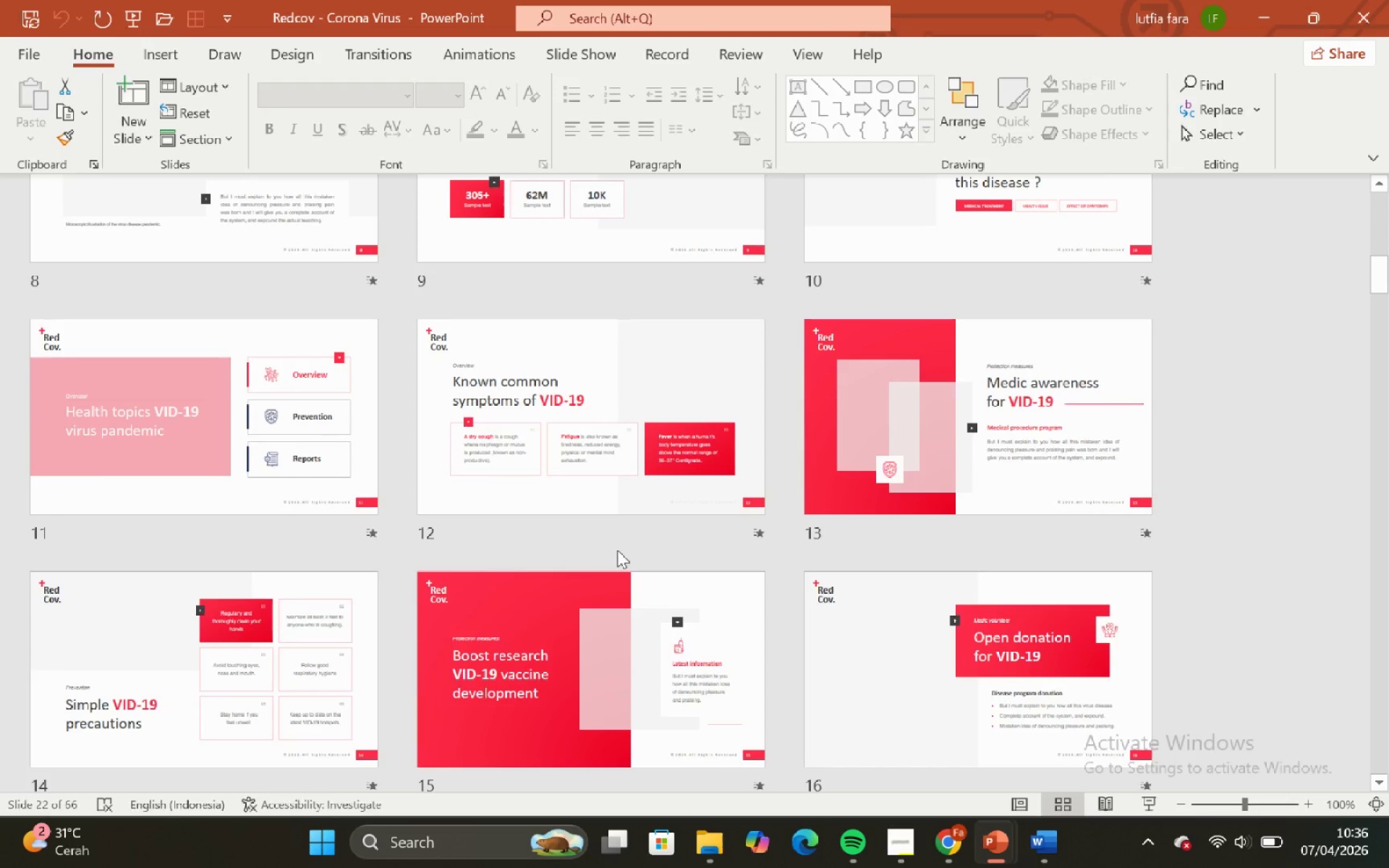 
scroll: coordinate [591, 611], scroll_direction: up, amount: 4.0
 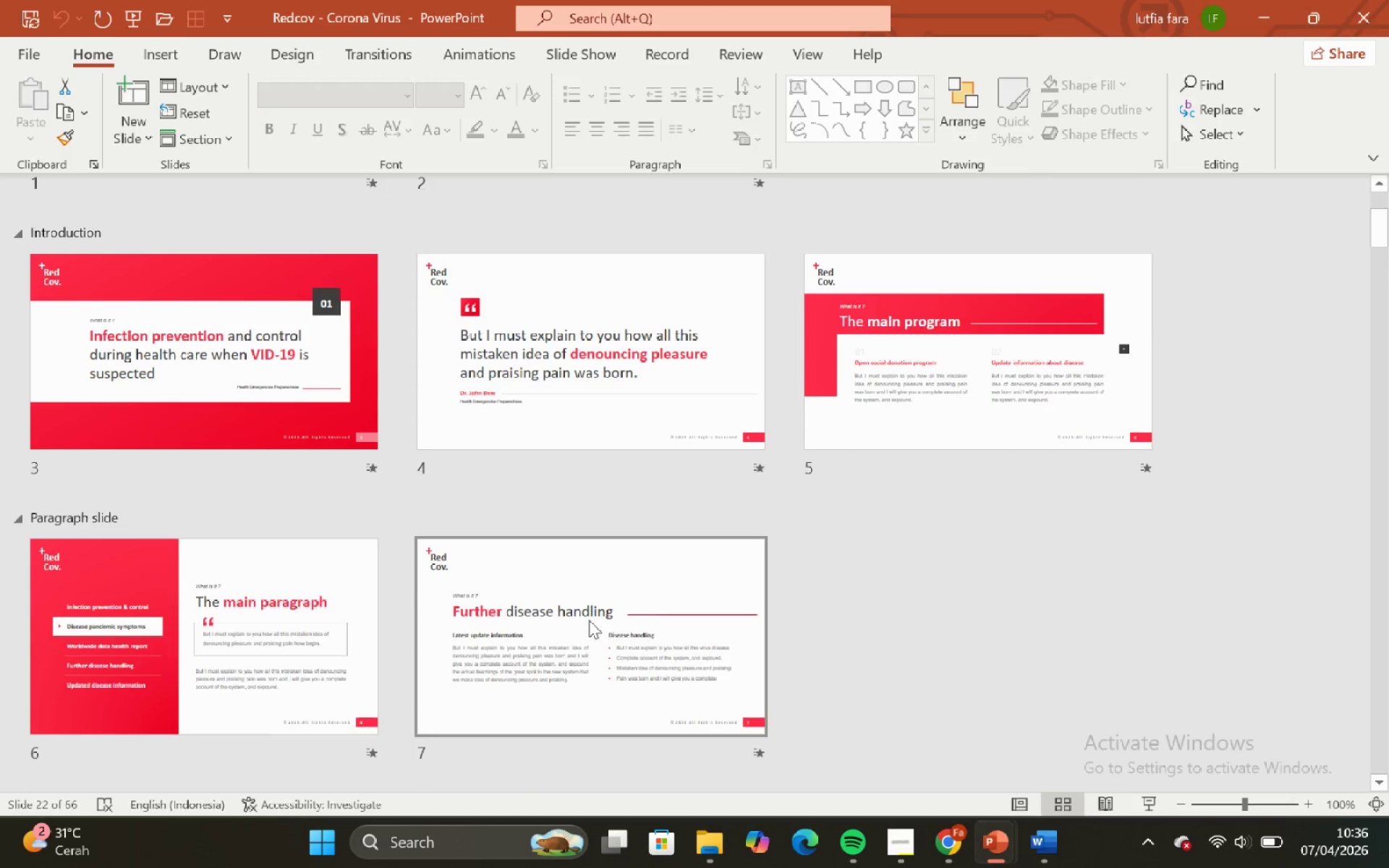 
scroll: coordinate [620, 472], scroll_direction: down, amount: 2.0
 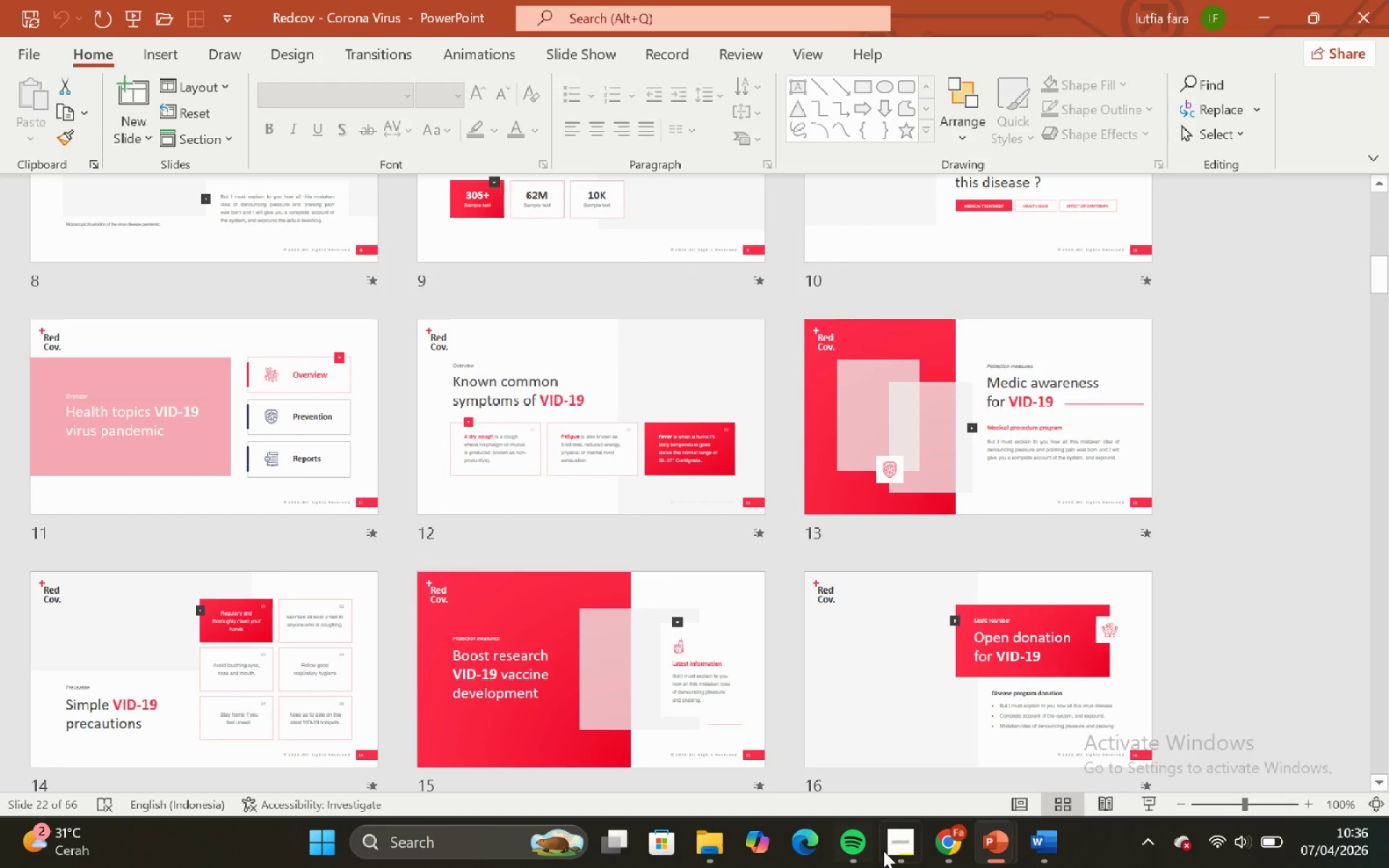 
left_click([891, 849])